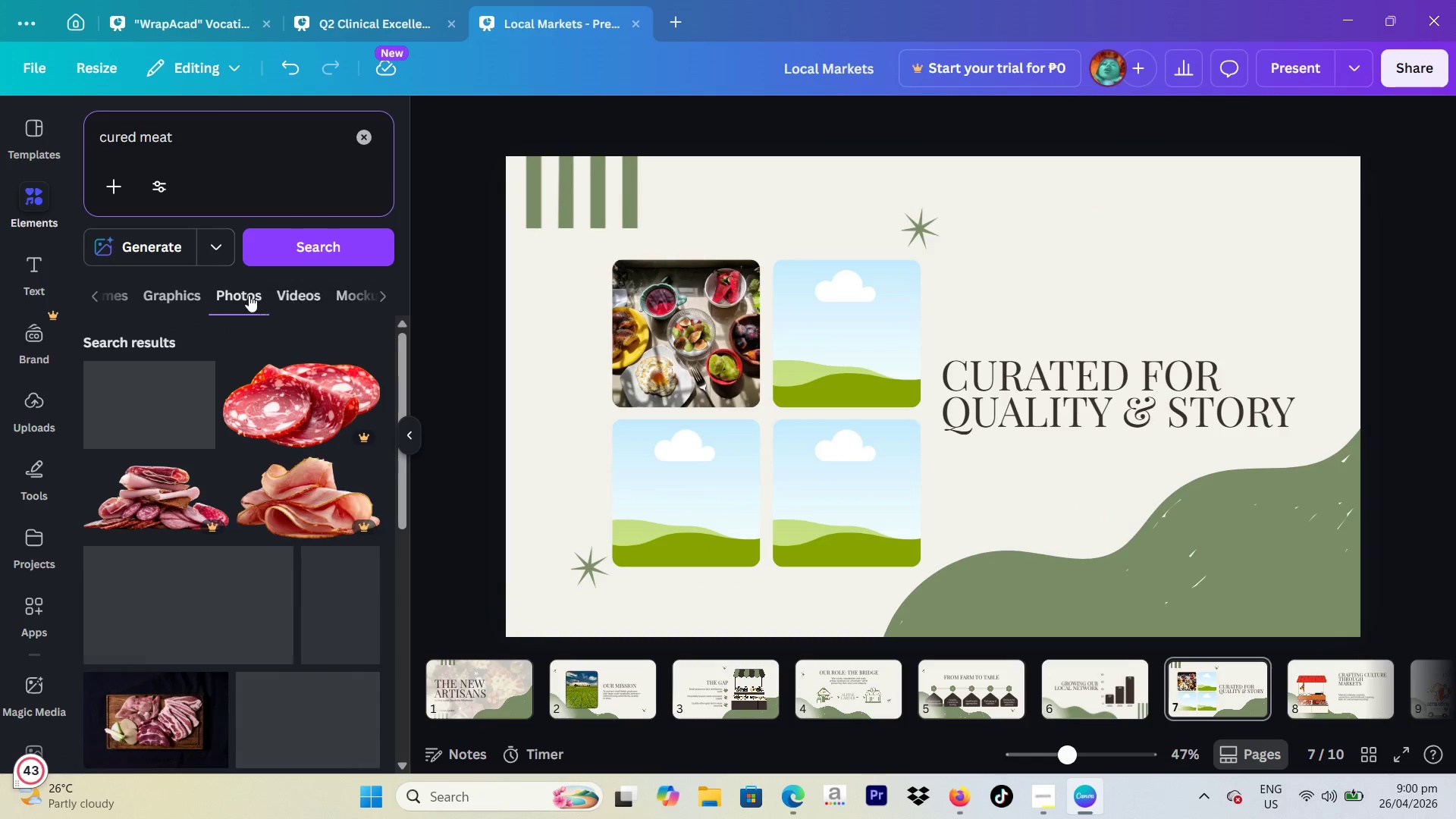 
scroll: coordinate [313, 439], scroll_direction: down, amount: 4.0
 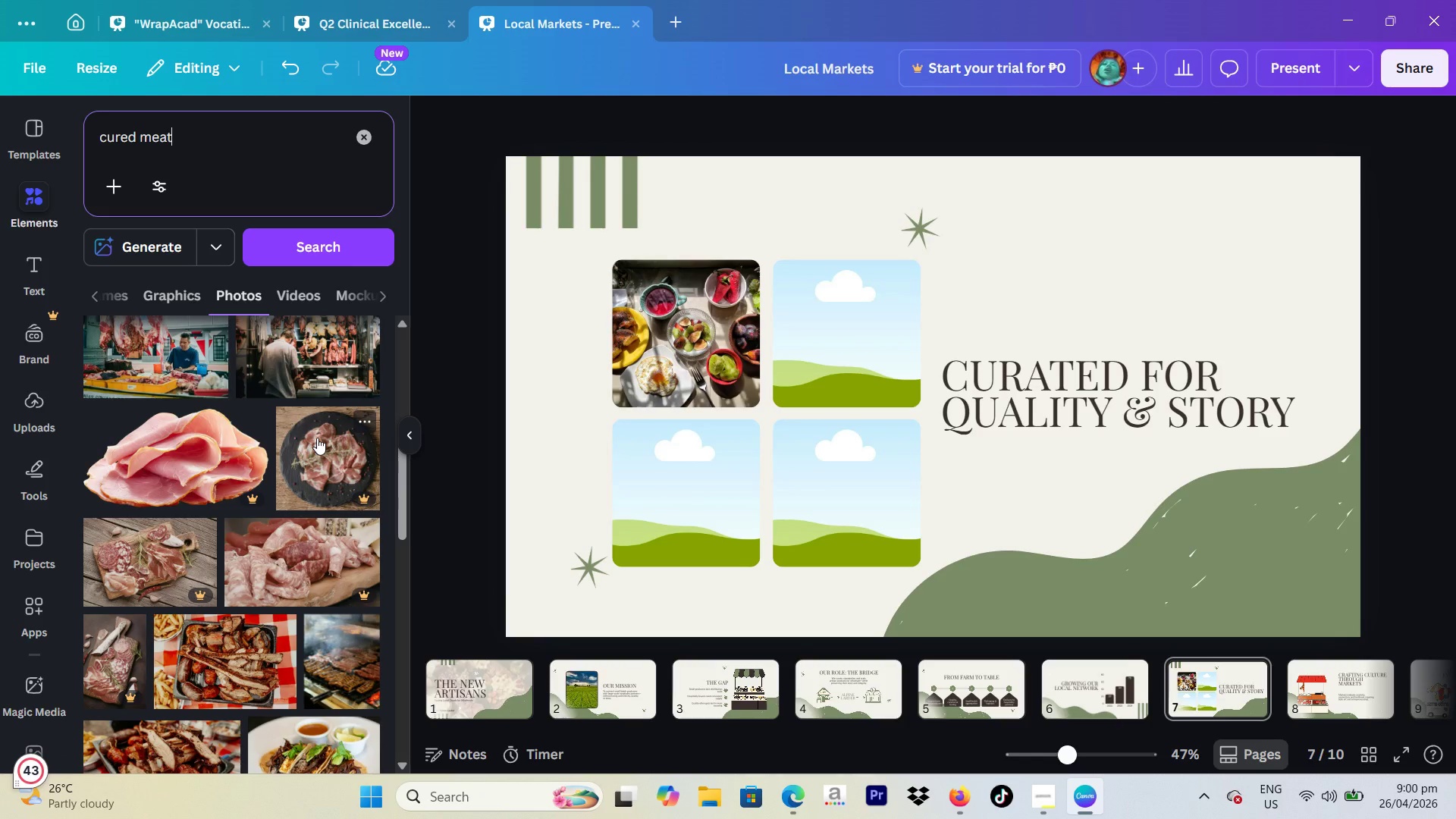 
wait(15.1)
 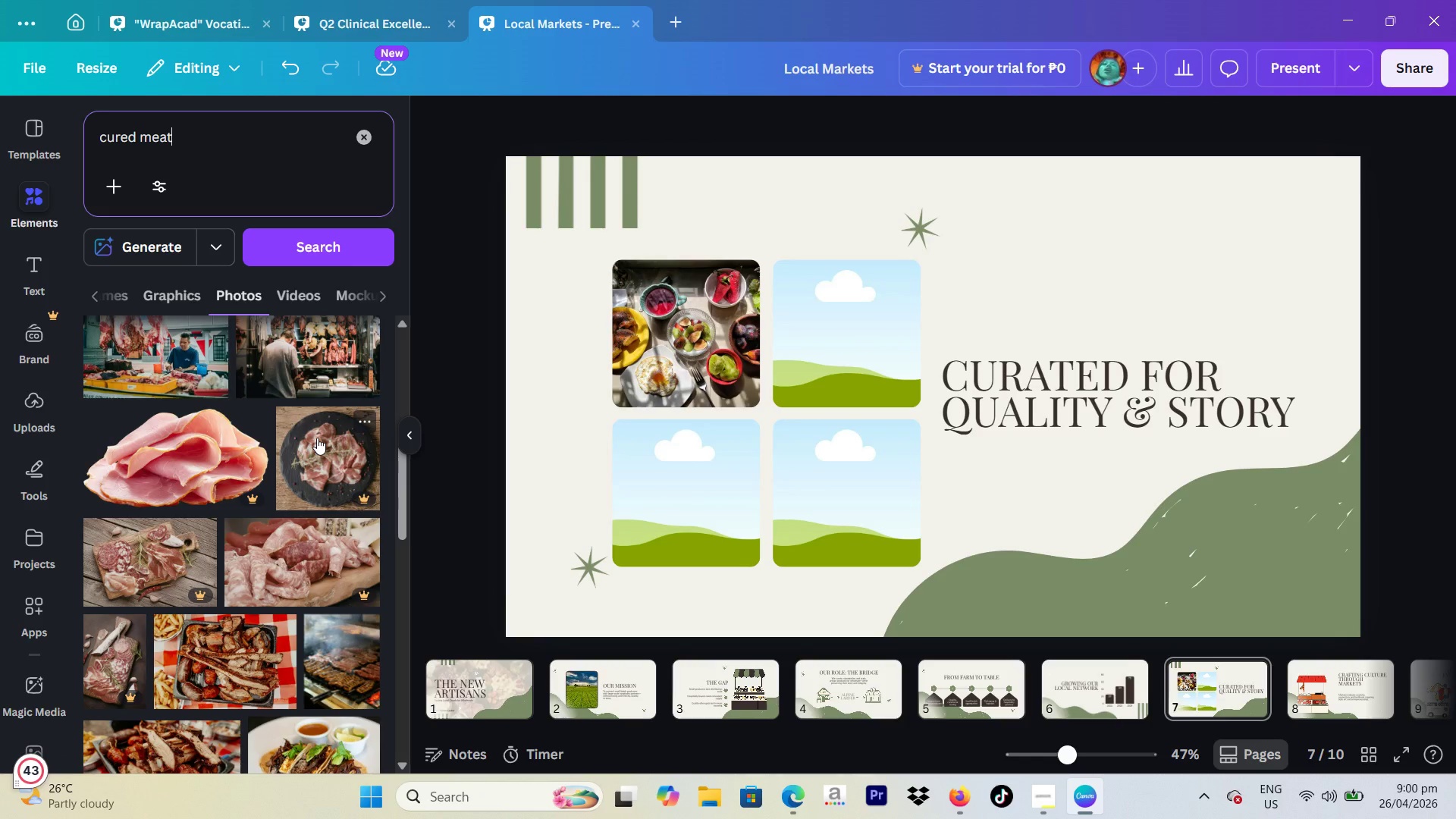 
scroll: coordinate [325, 559], scroll_direction: down, amount: 8.0
 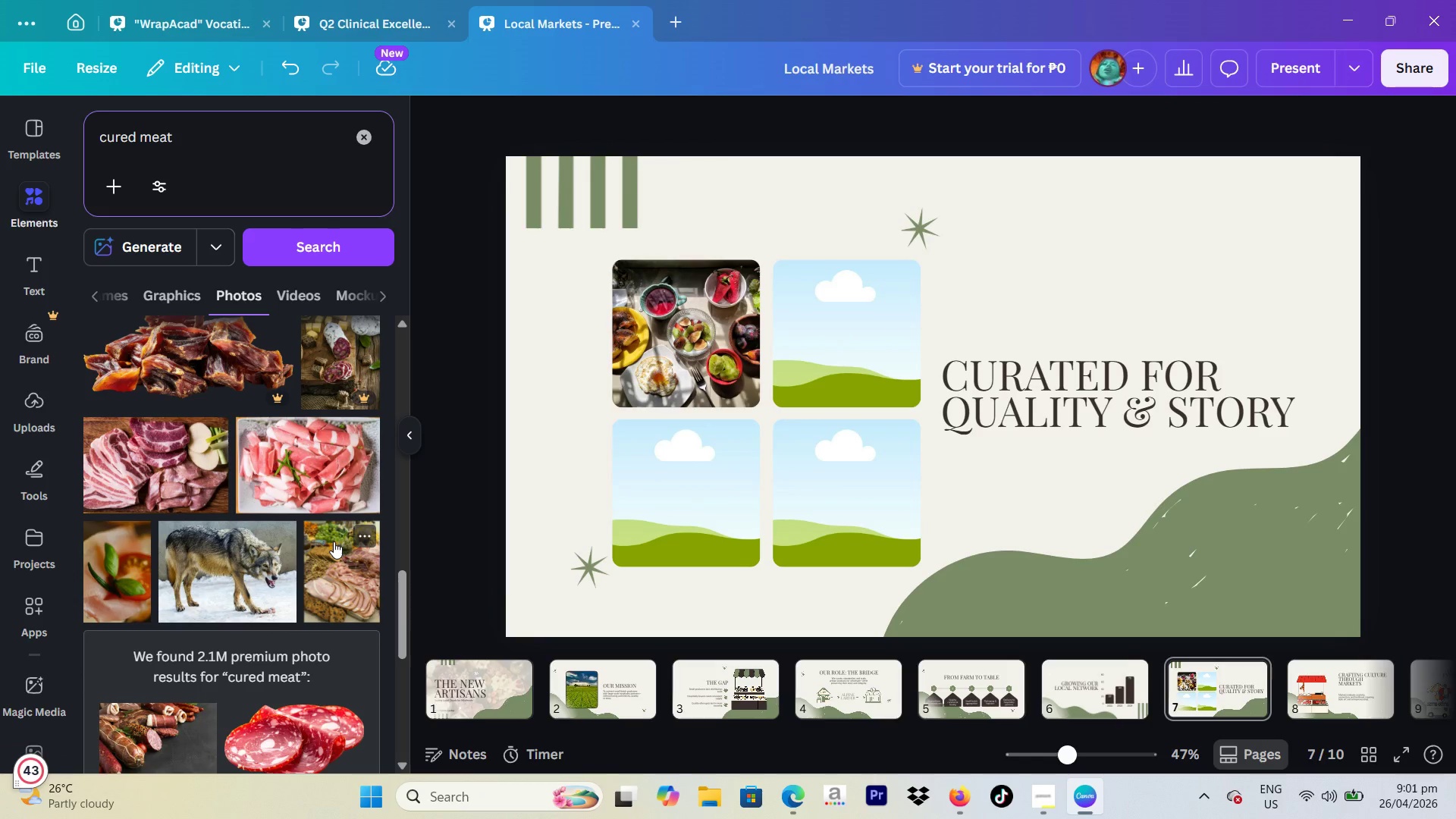 
mouse_move([321, 502])
 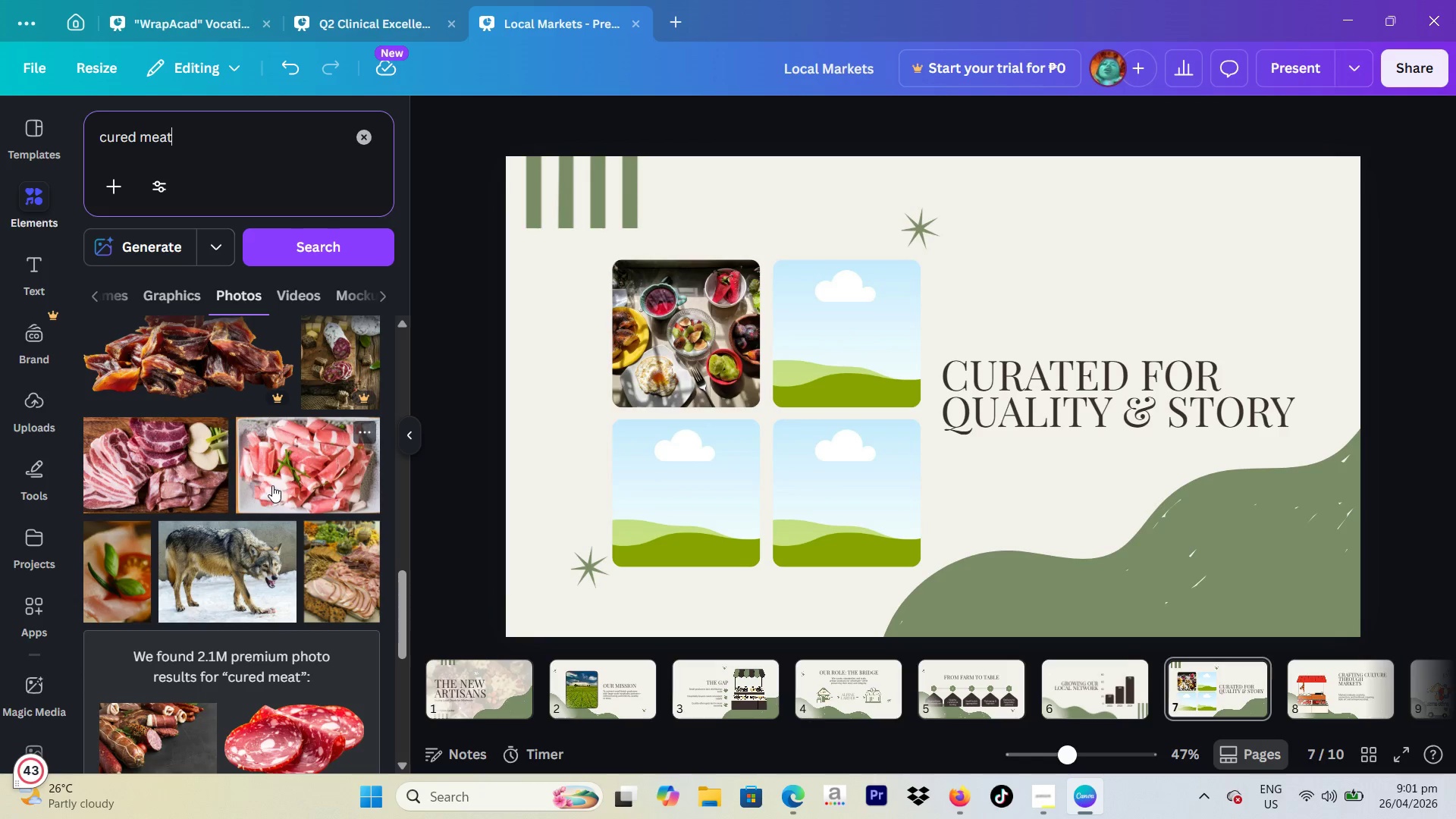 
scroll: coordinate [272, 488], scroll_direction: down, amount: 2.0
 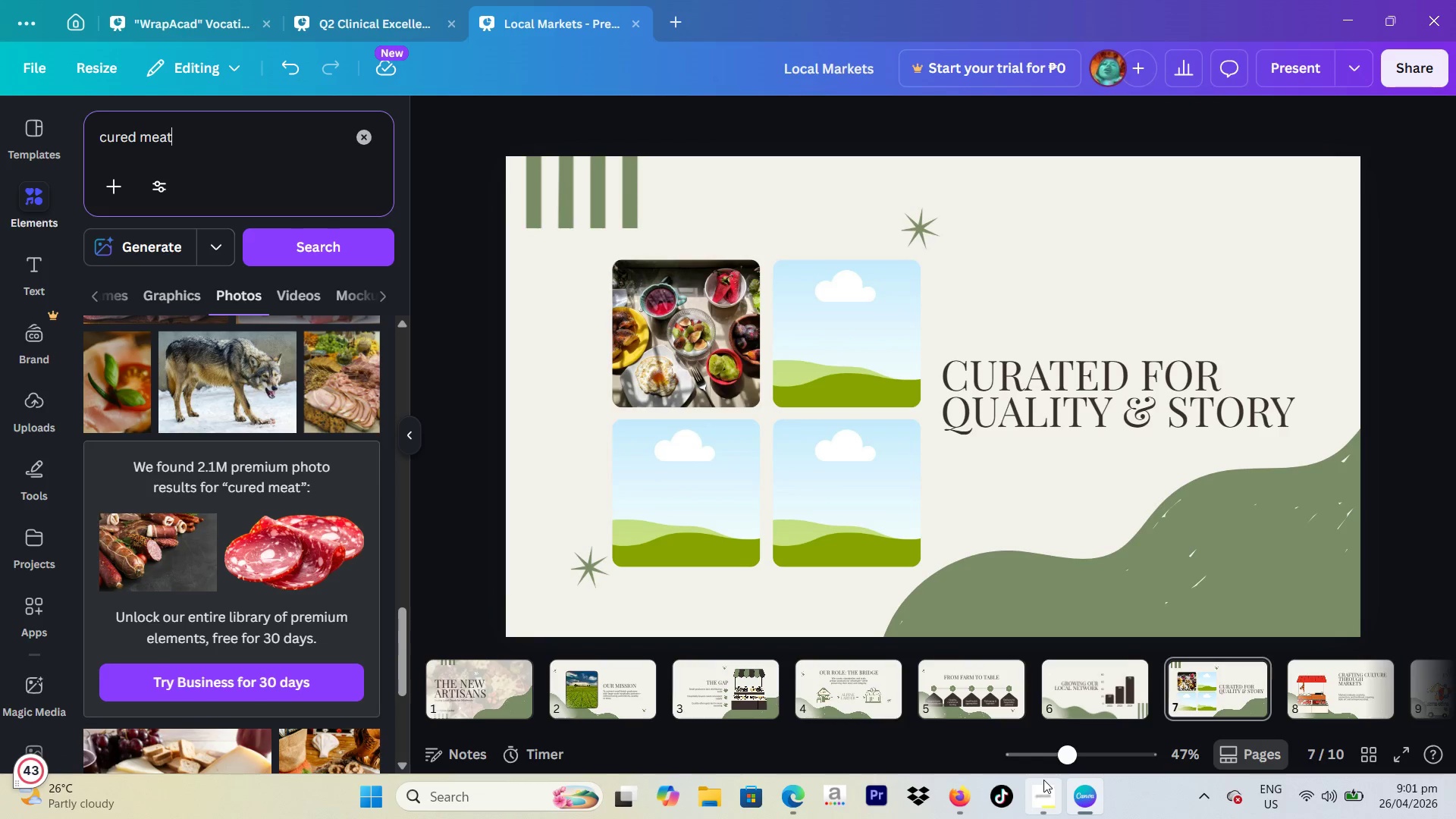 
left_click([1039, 789])